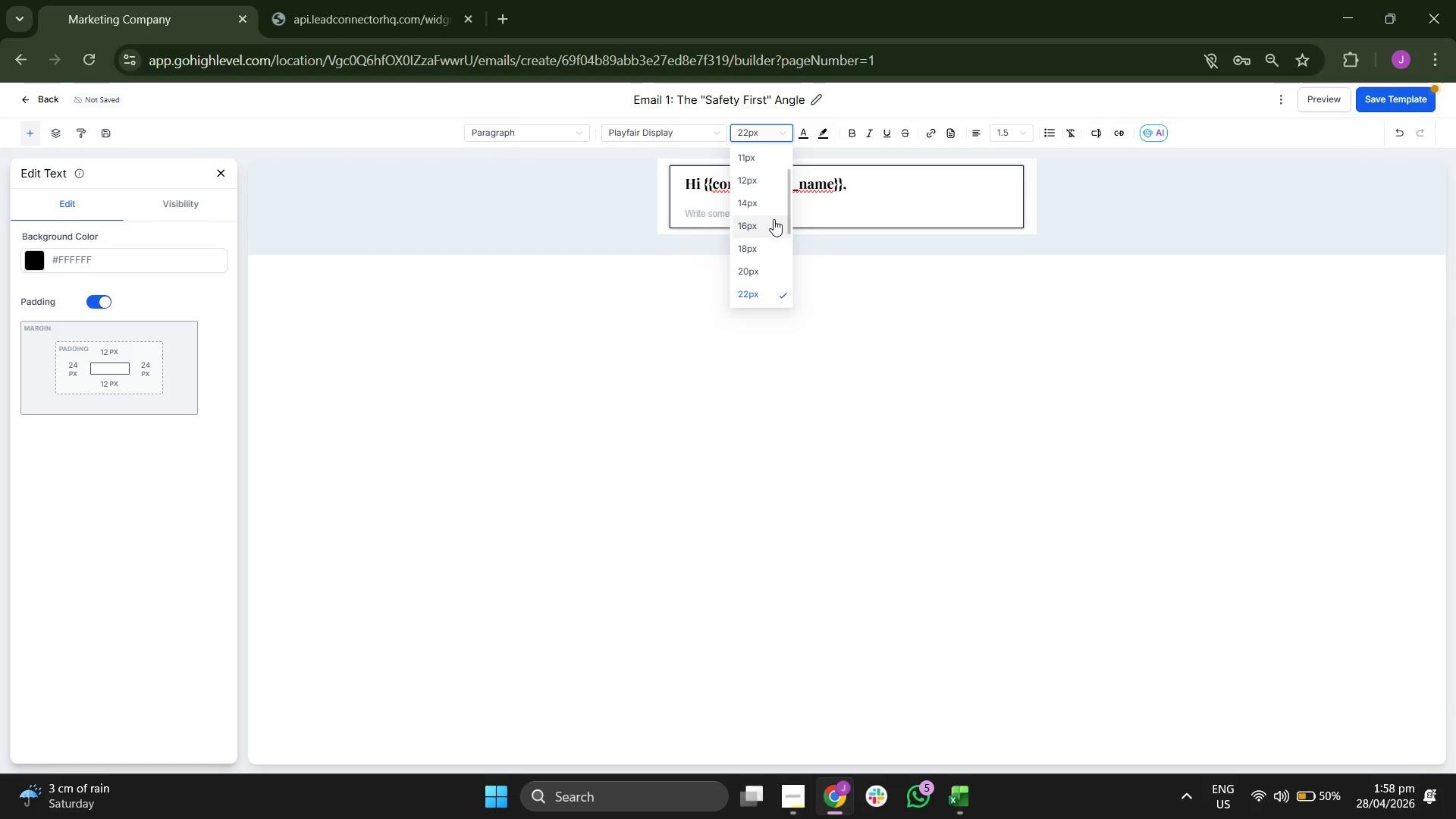 
left_click([771, 230])
 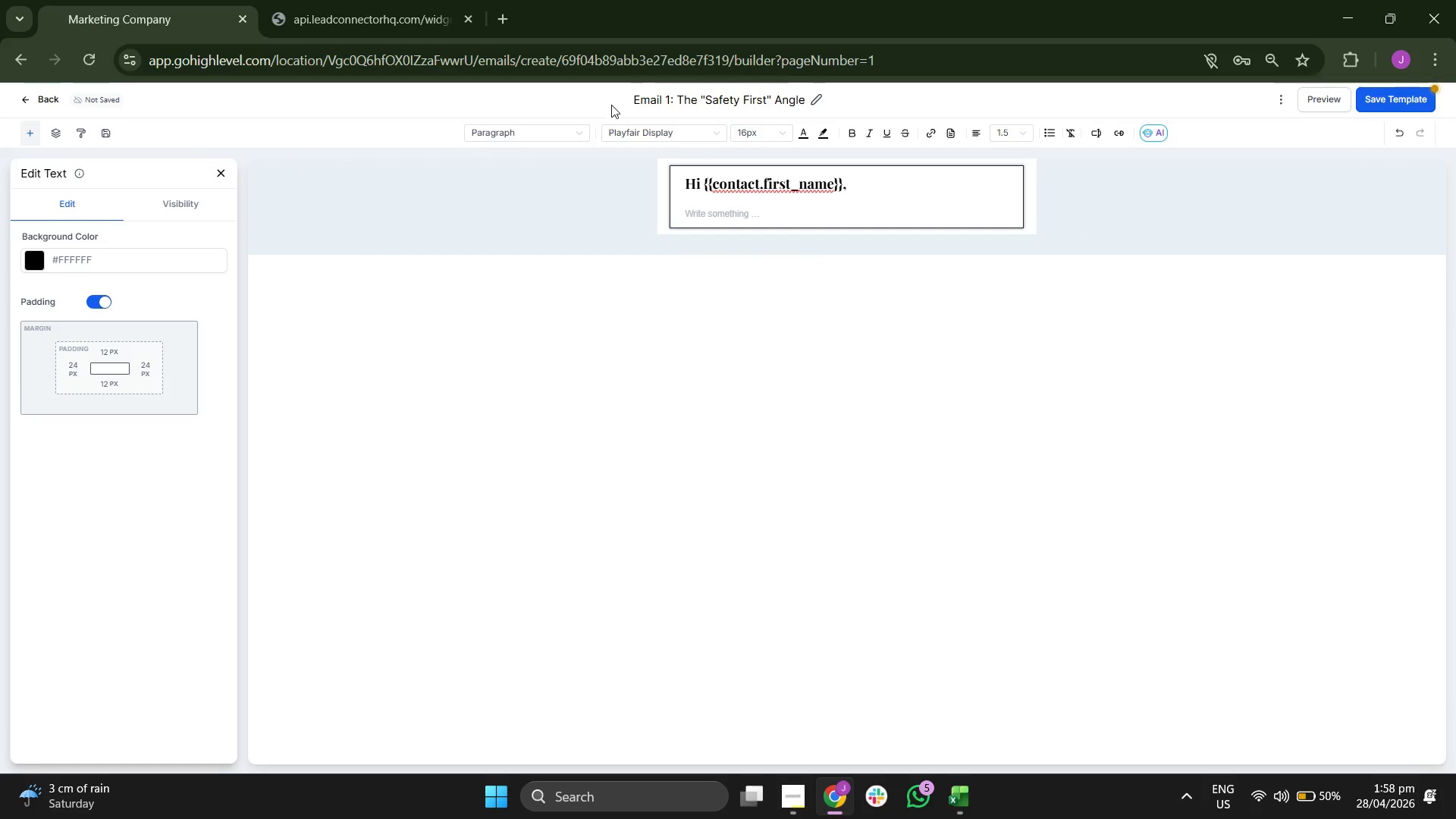 
left_click([630, 133])
 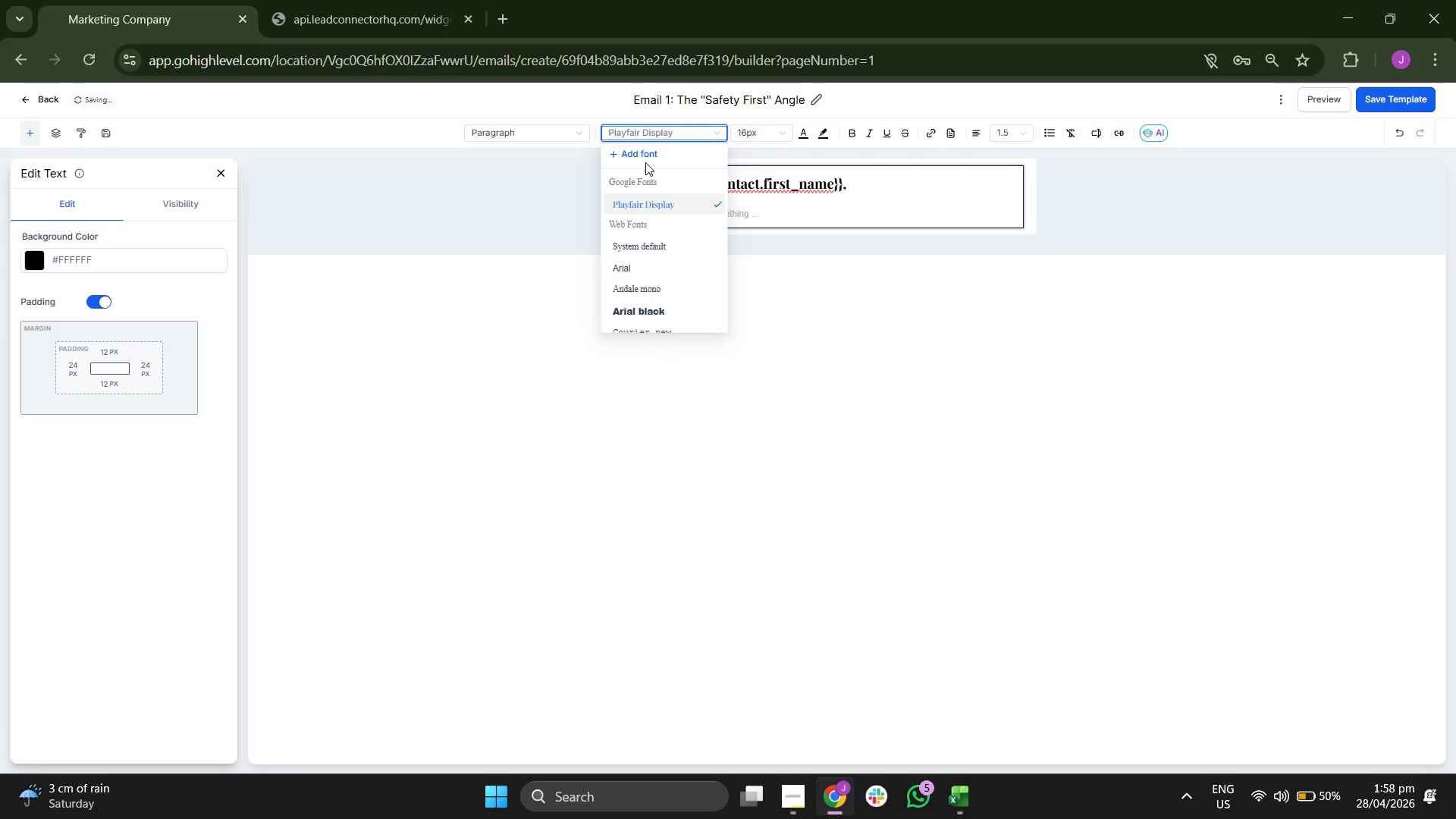 
left_click([648, 157])
 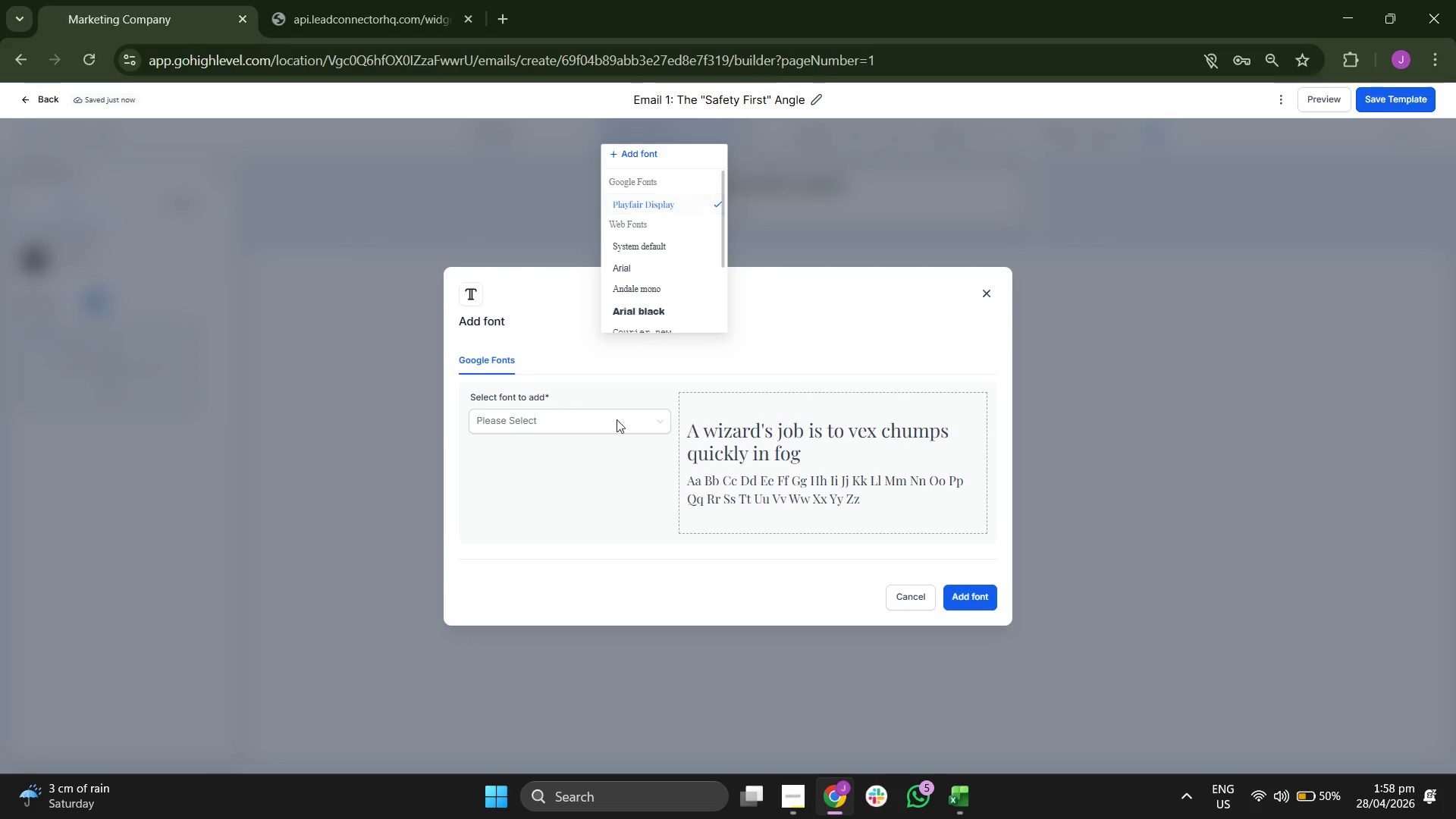 
left_click([606, 422])
 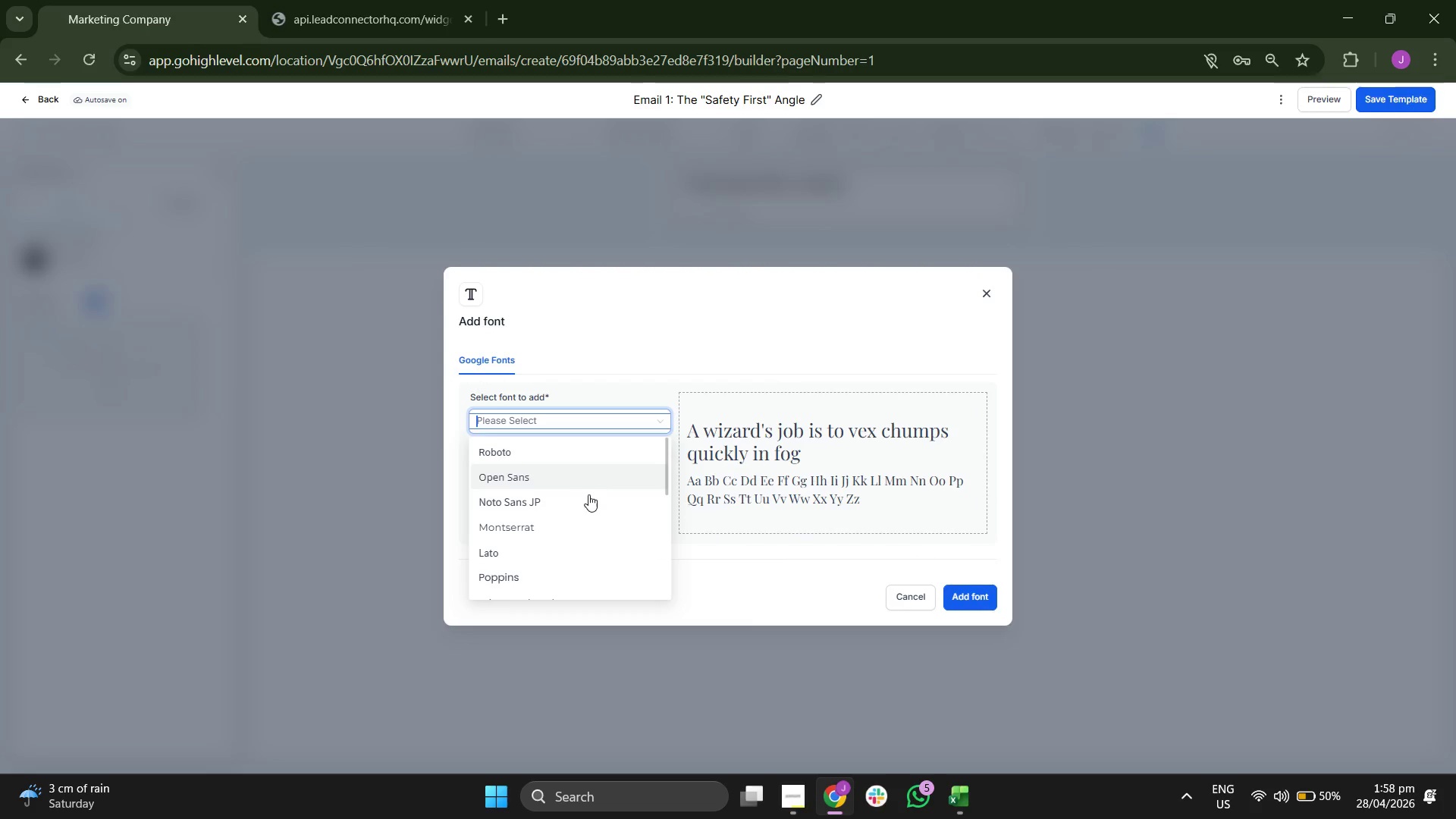 
scroll: coordinate [600, 491], scroll_direction: down, amount: 5.0
 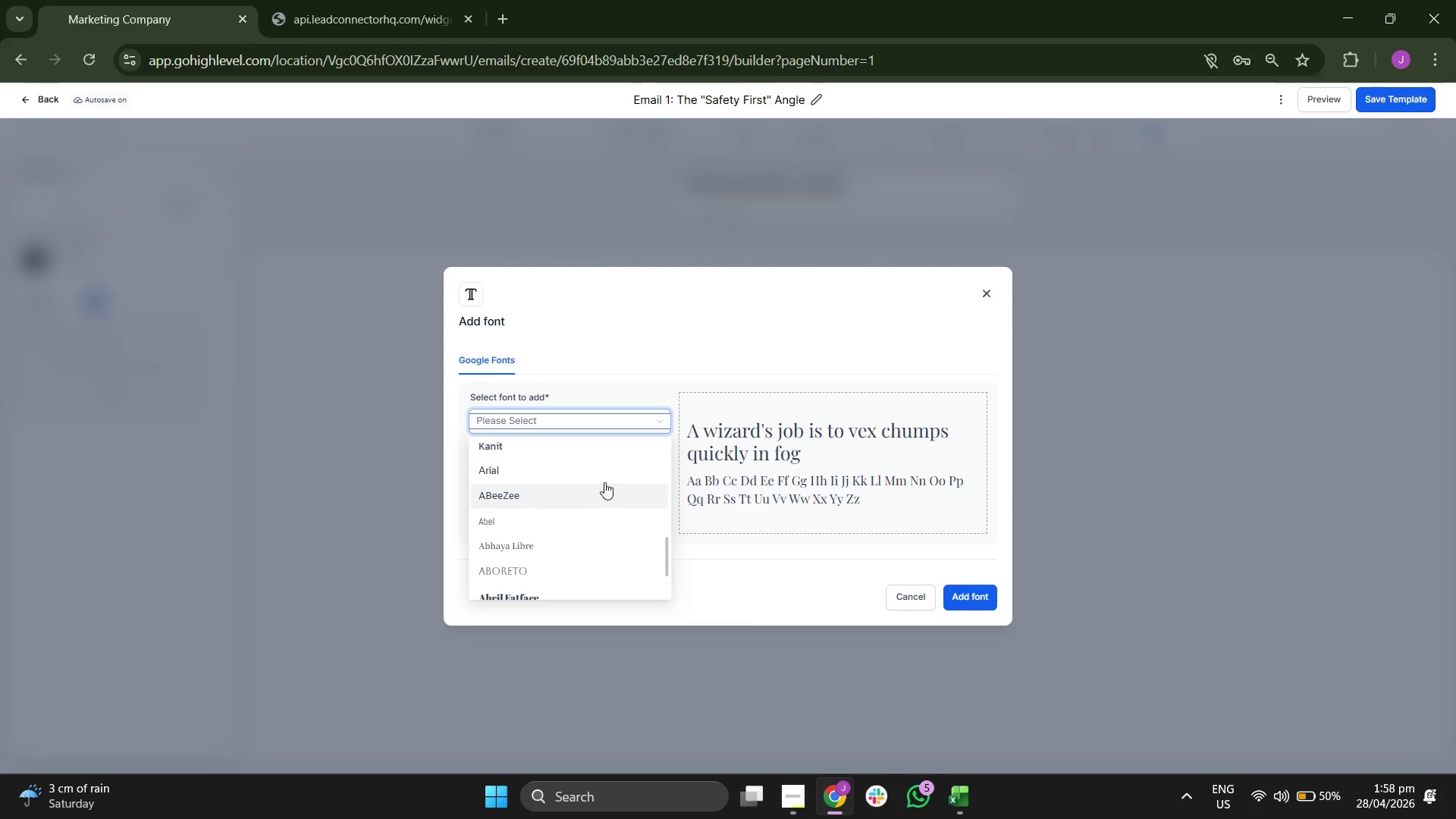 
scroll: coordinate [604, 482], scroll_direction: down, amount: 3.0